 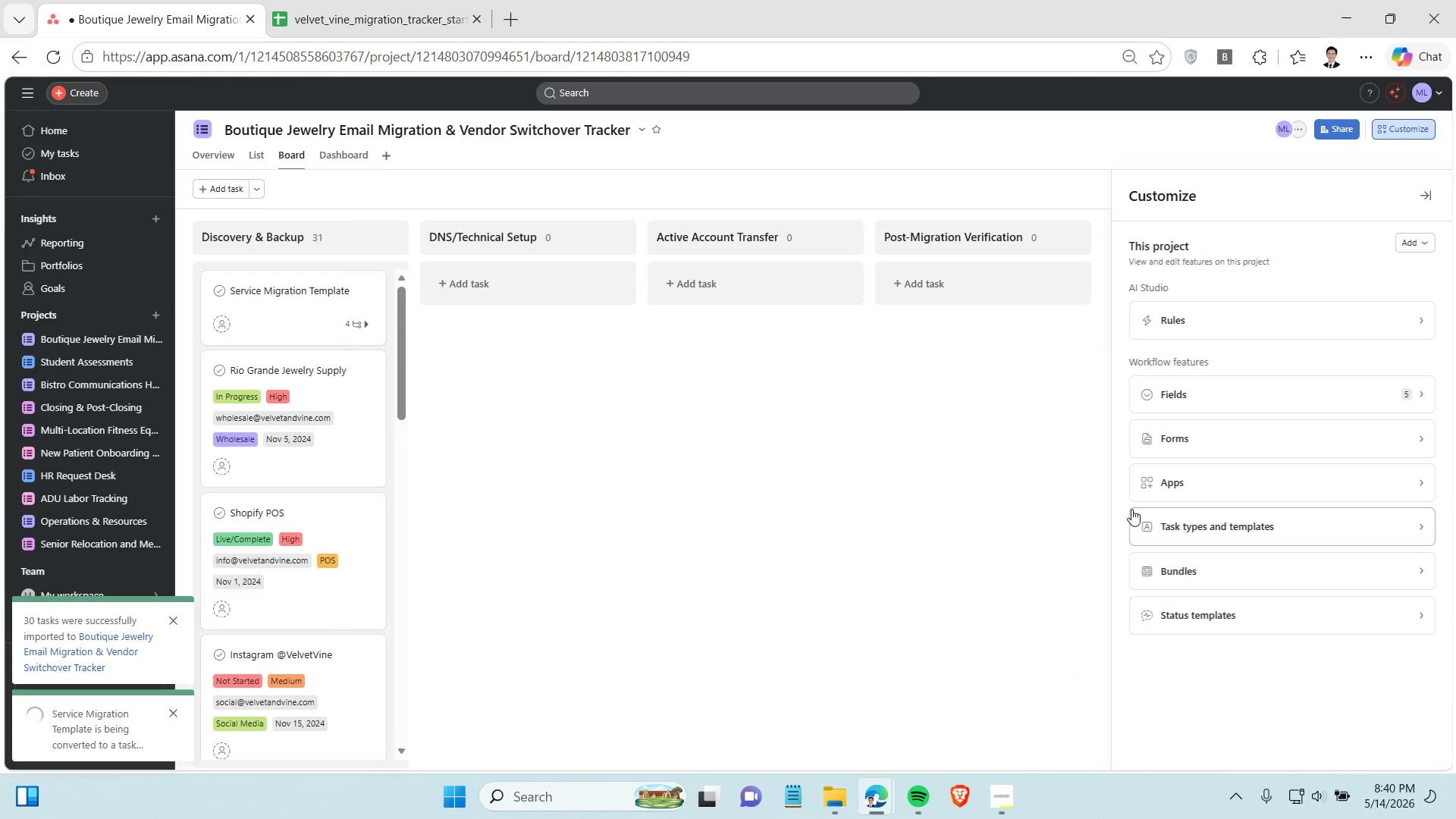 
left_click([297, 292])
 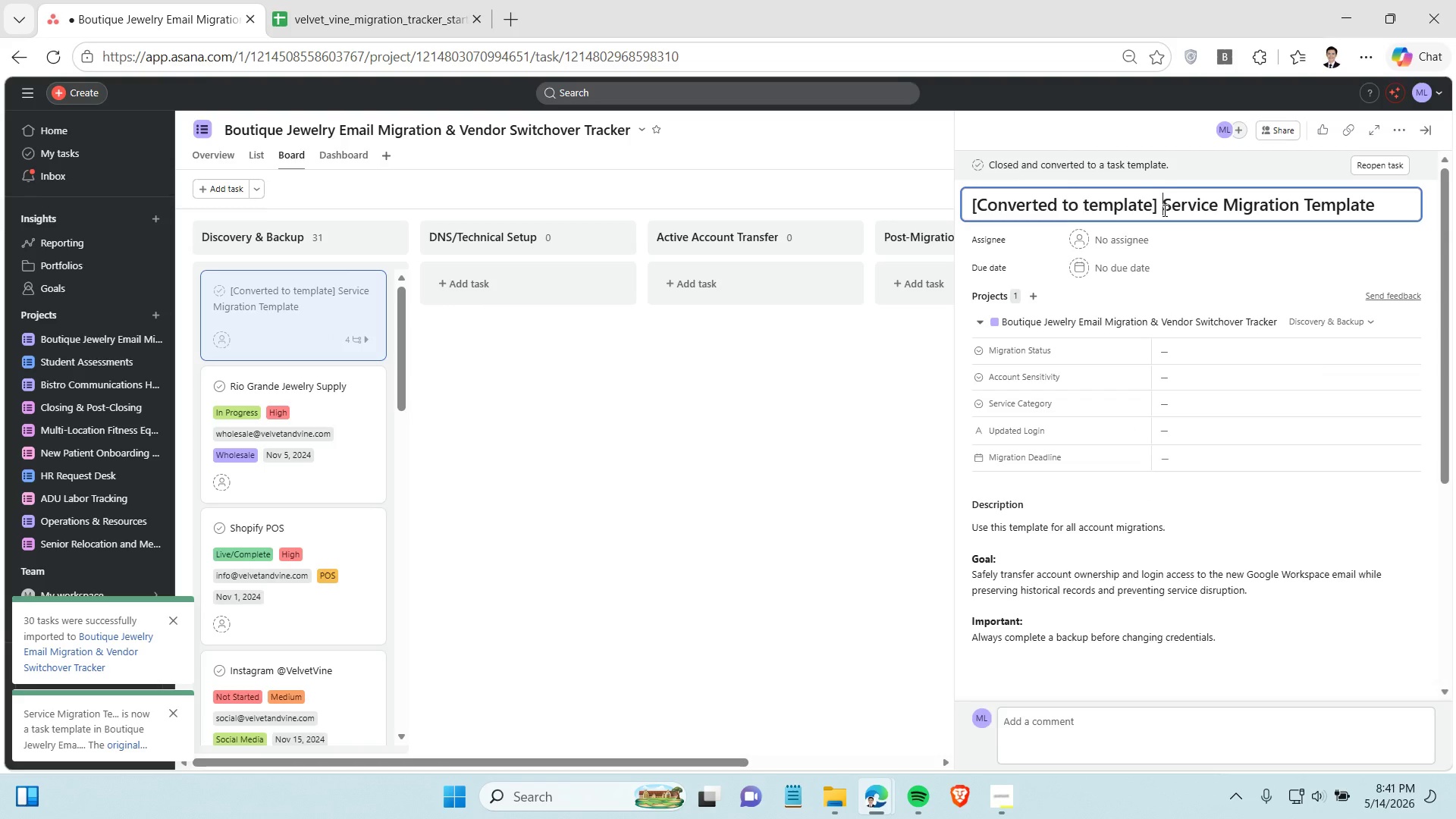 
hold_key(key=Backspace, duration=1.5)
 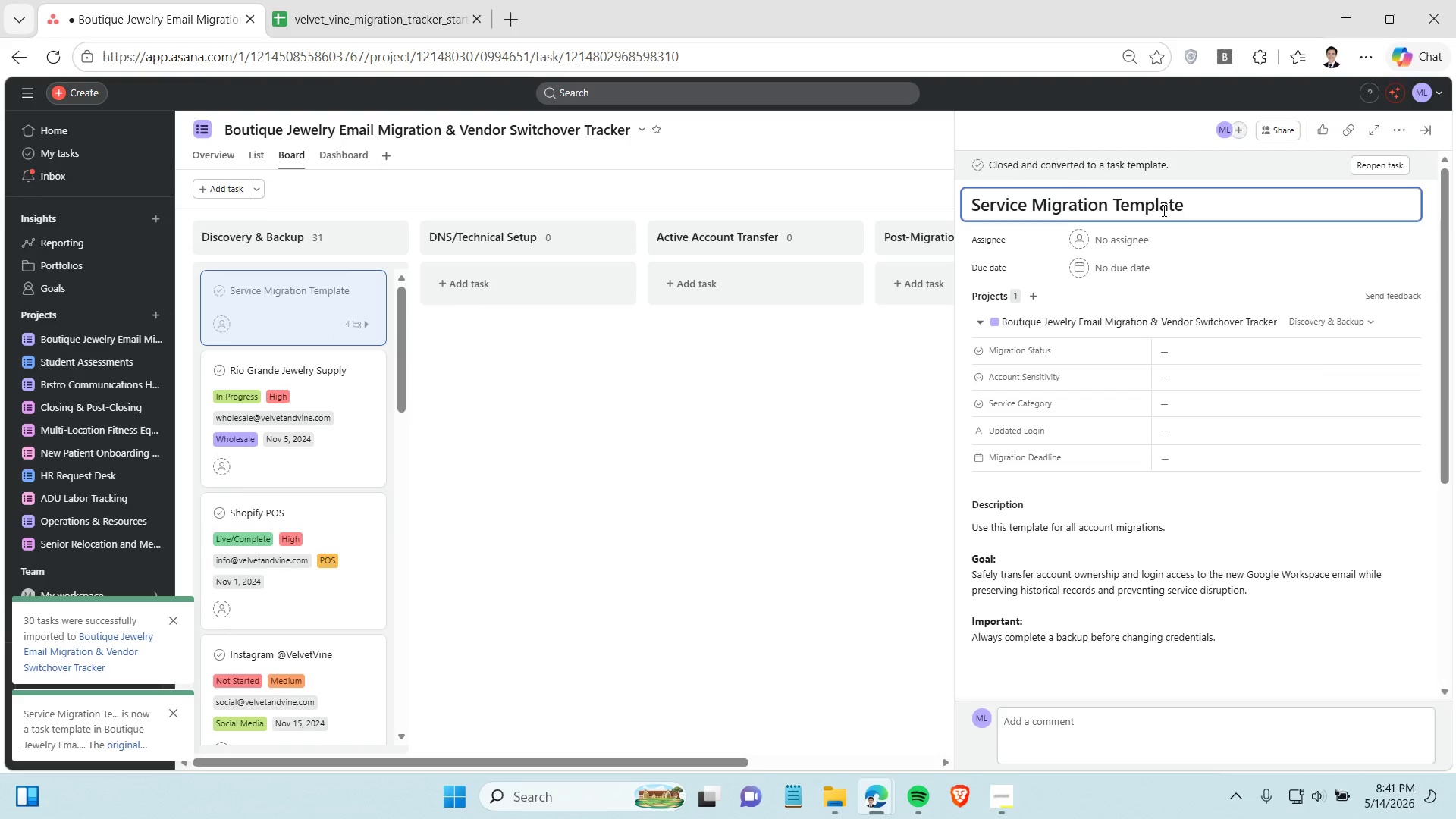 
key(Backspace)
 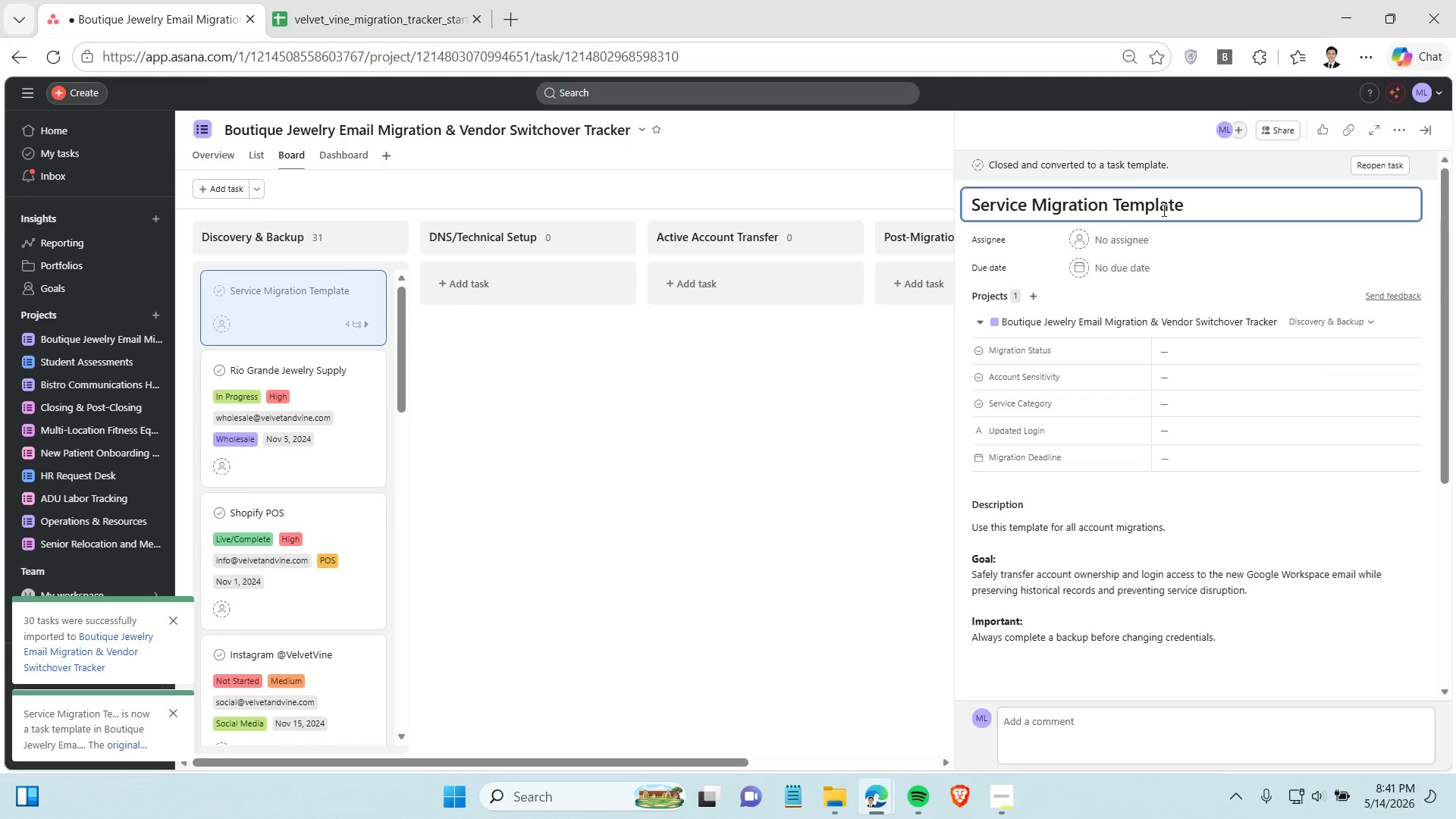 
key(Backspace)
 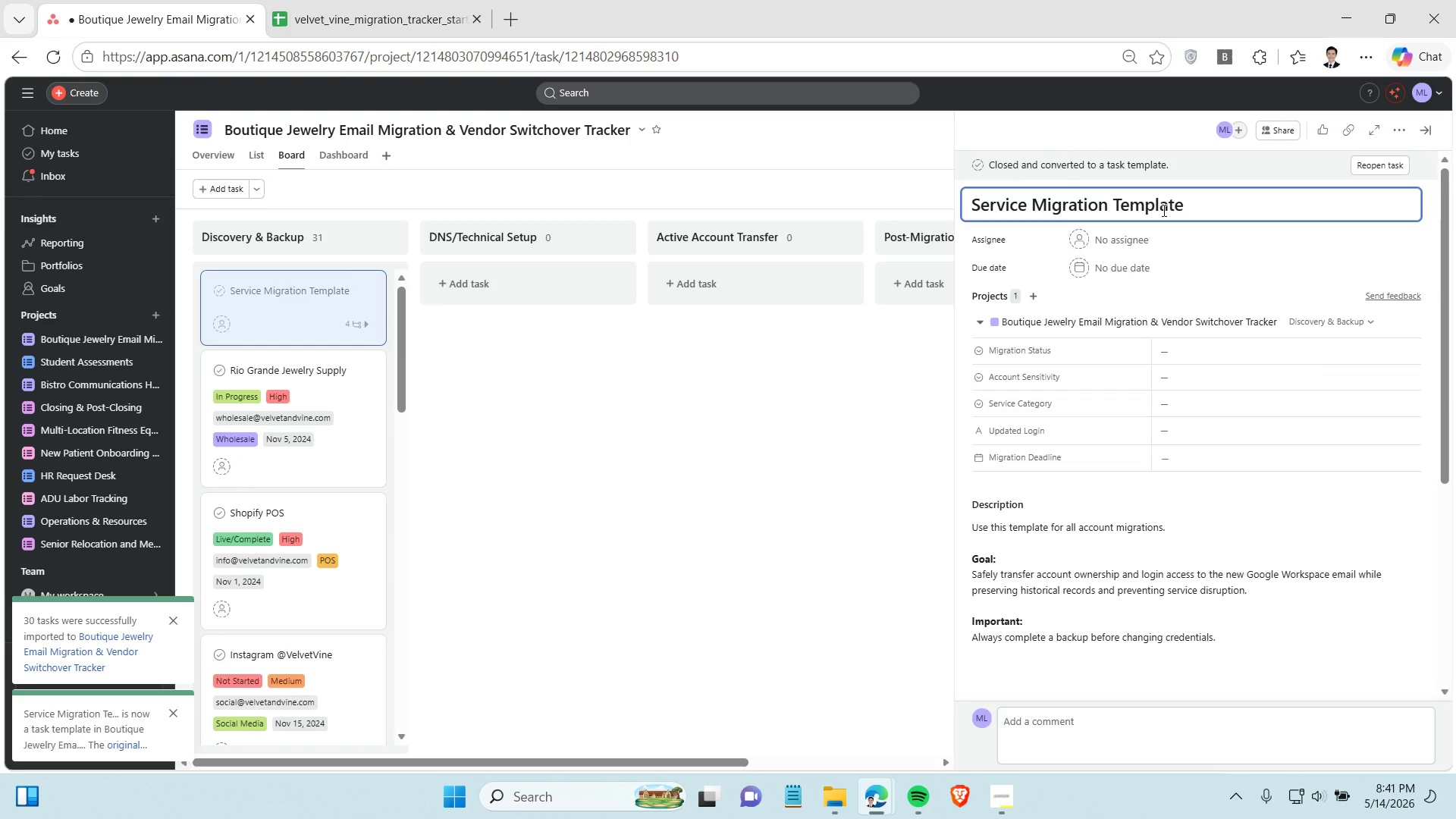 
key(Backspace)
 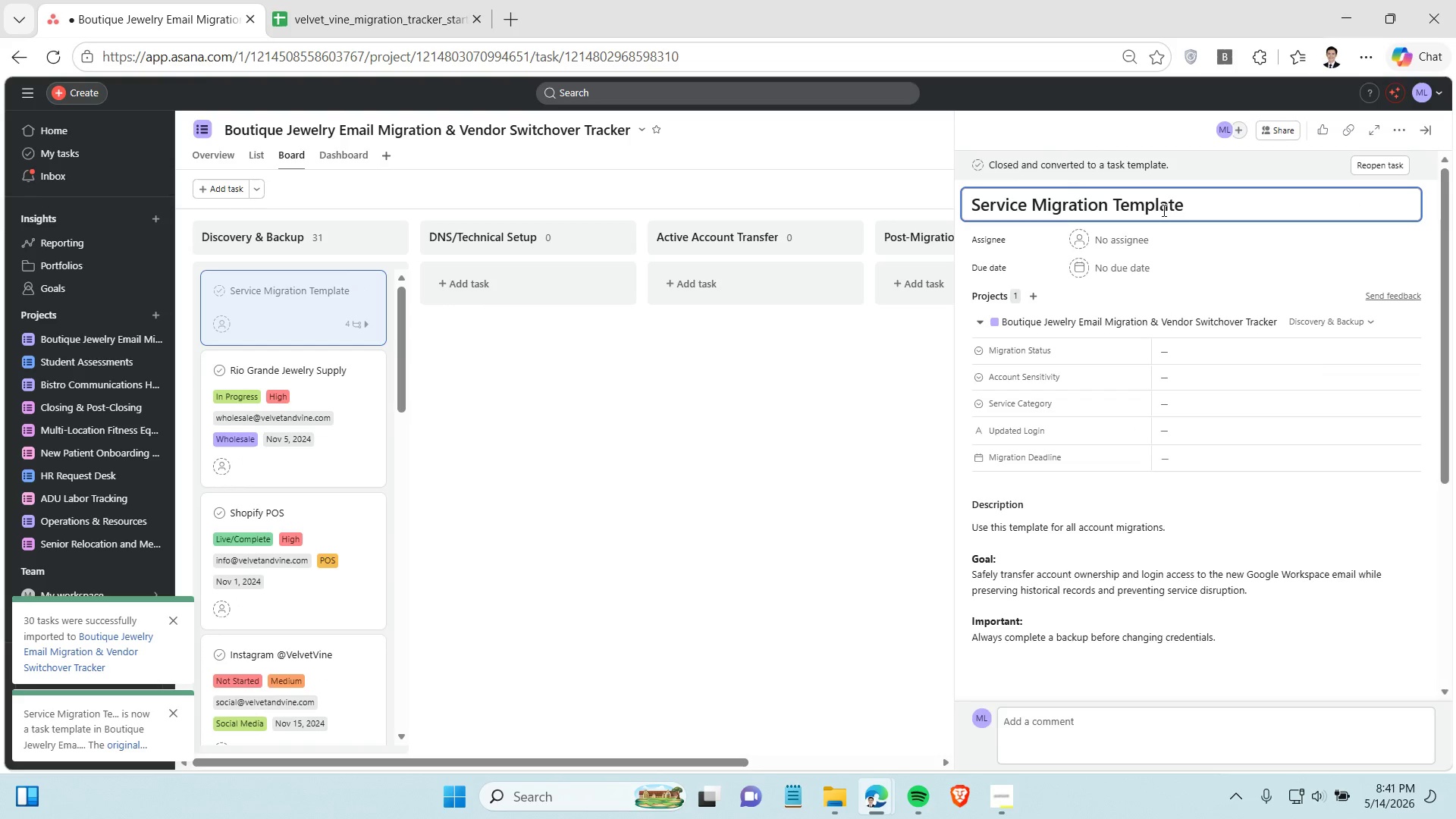 
key(Backspace)